 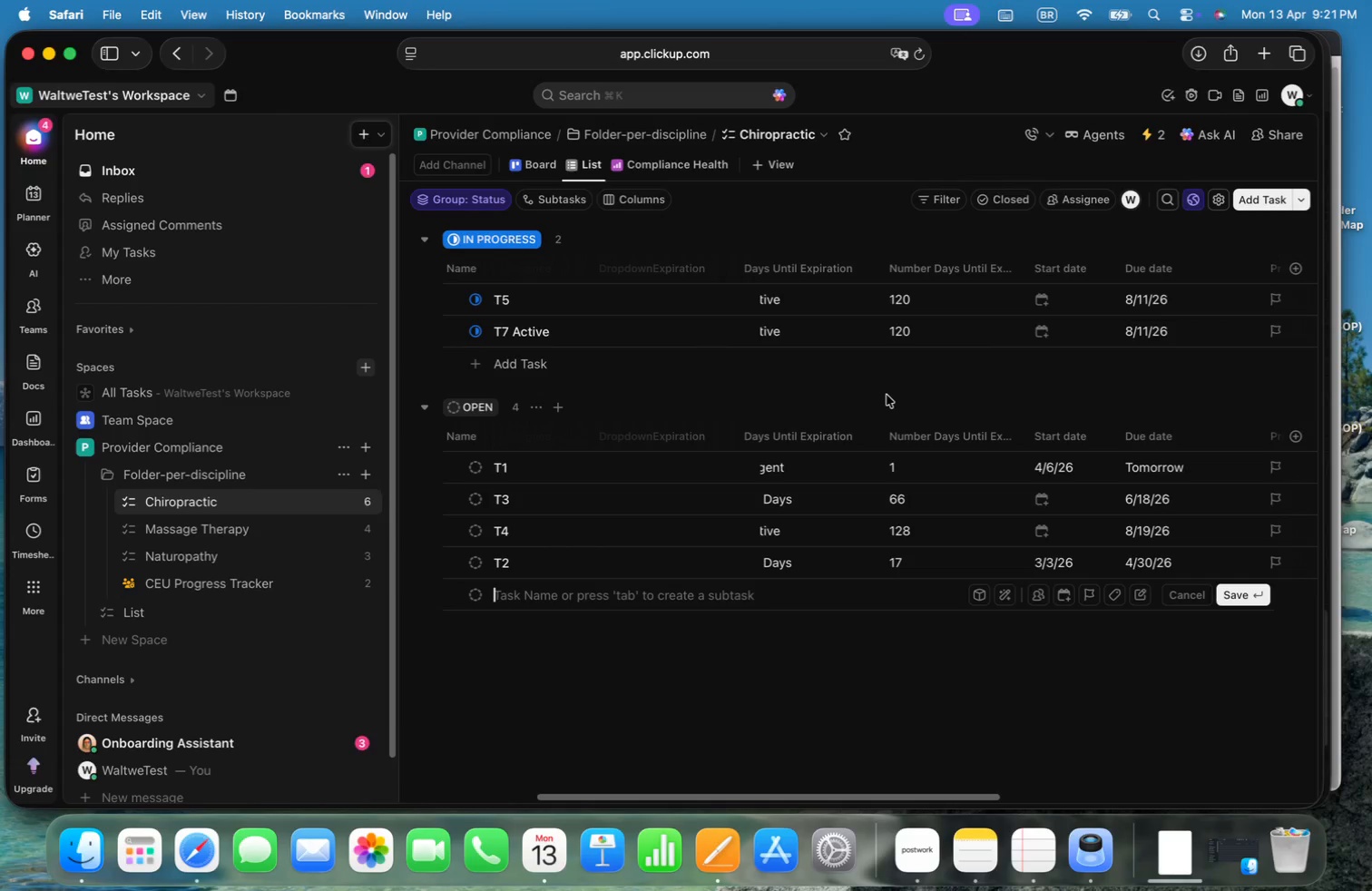 
scroll: coordinate [887, 395], scroll_direction: up, amount: 56.0
 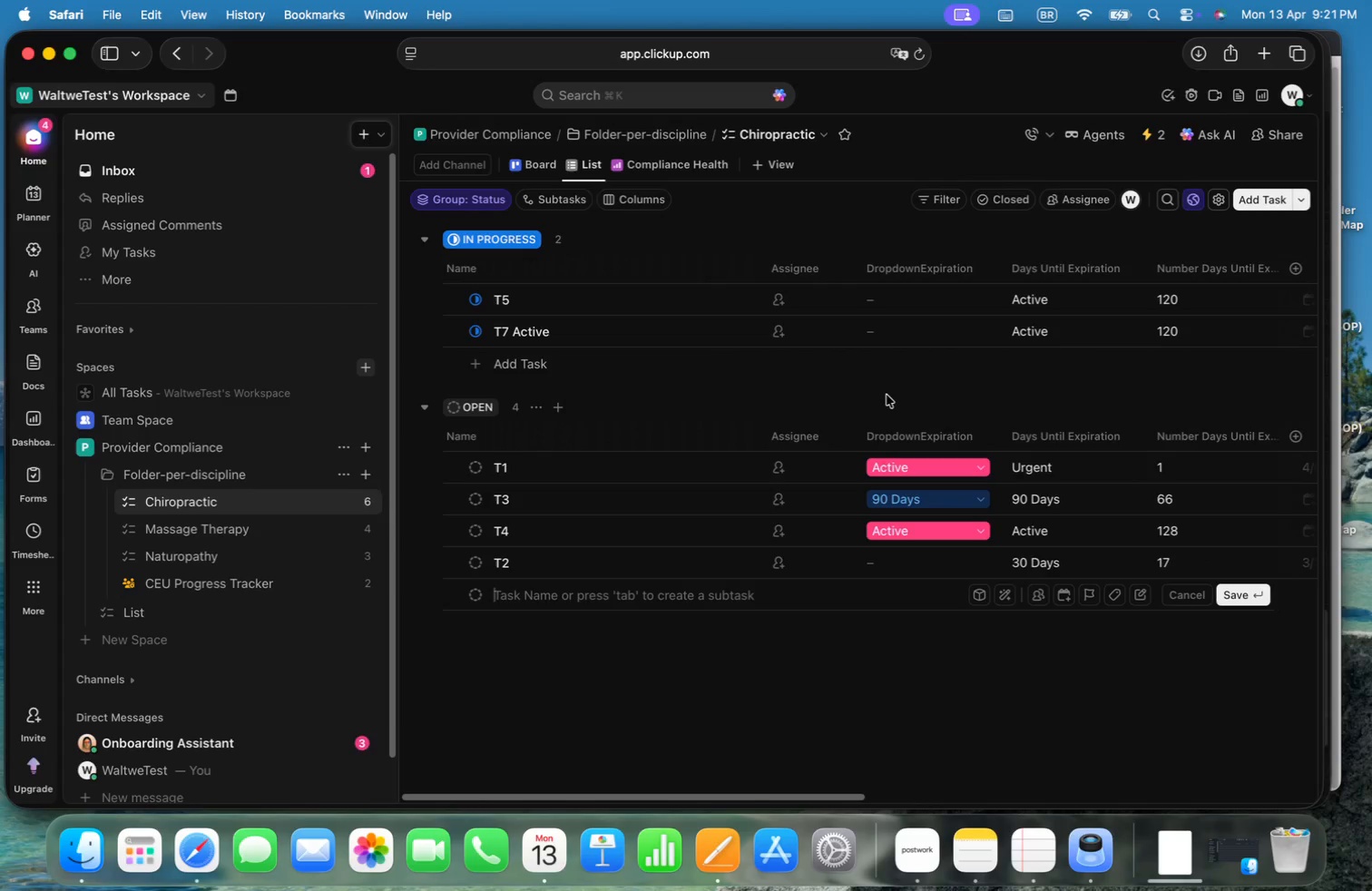 
mouse_move([559, 244])
 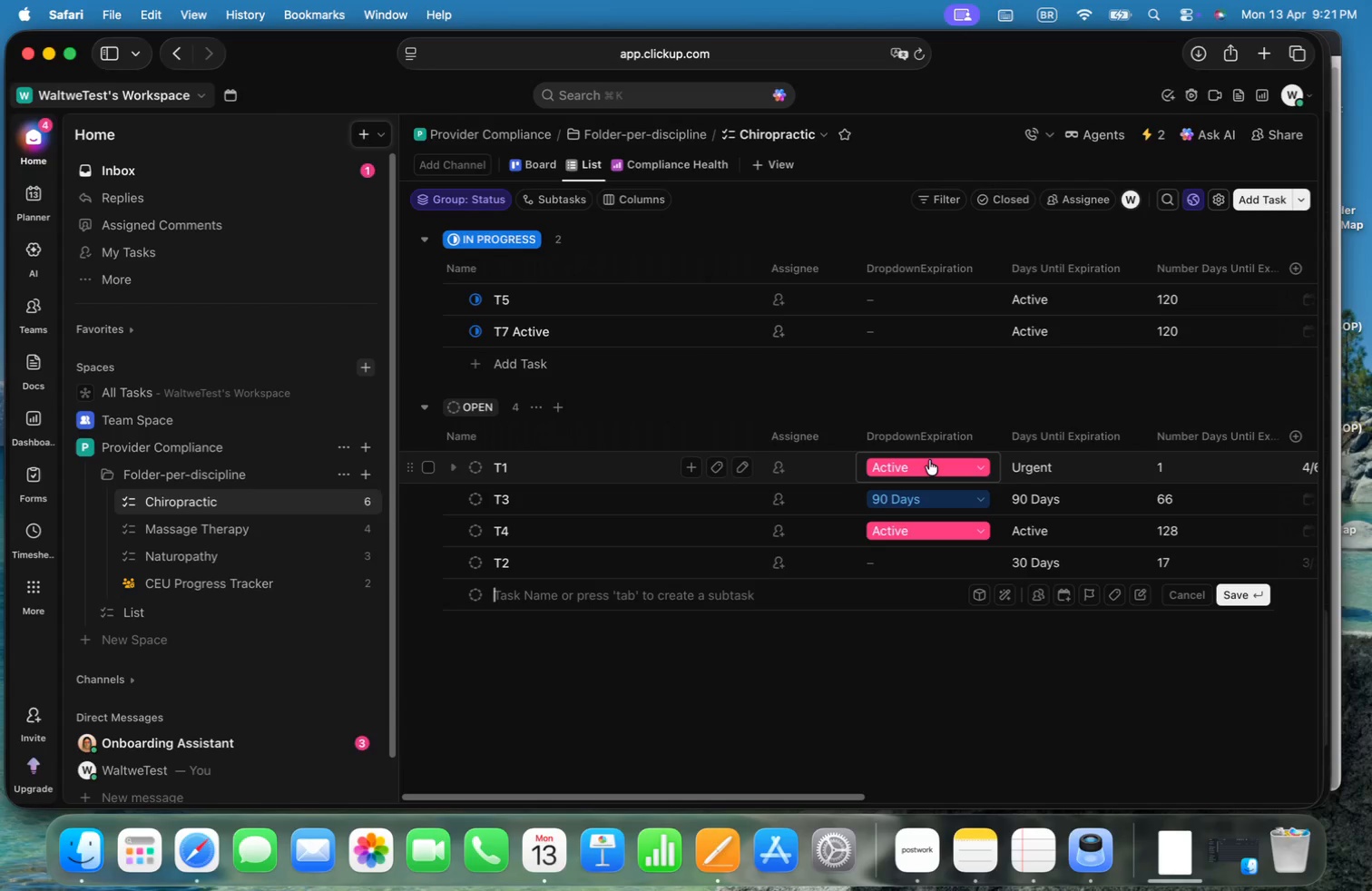 
wait(9.98)
 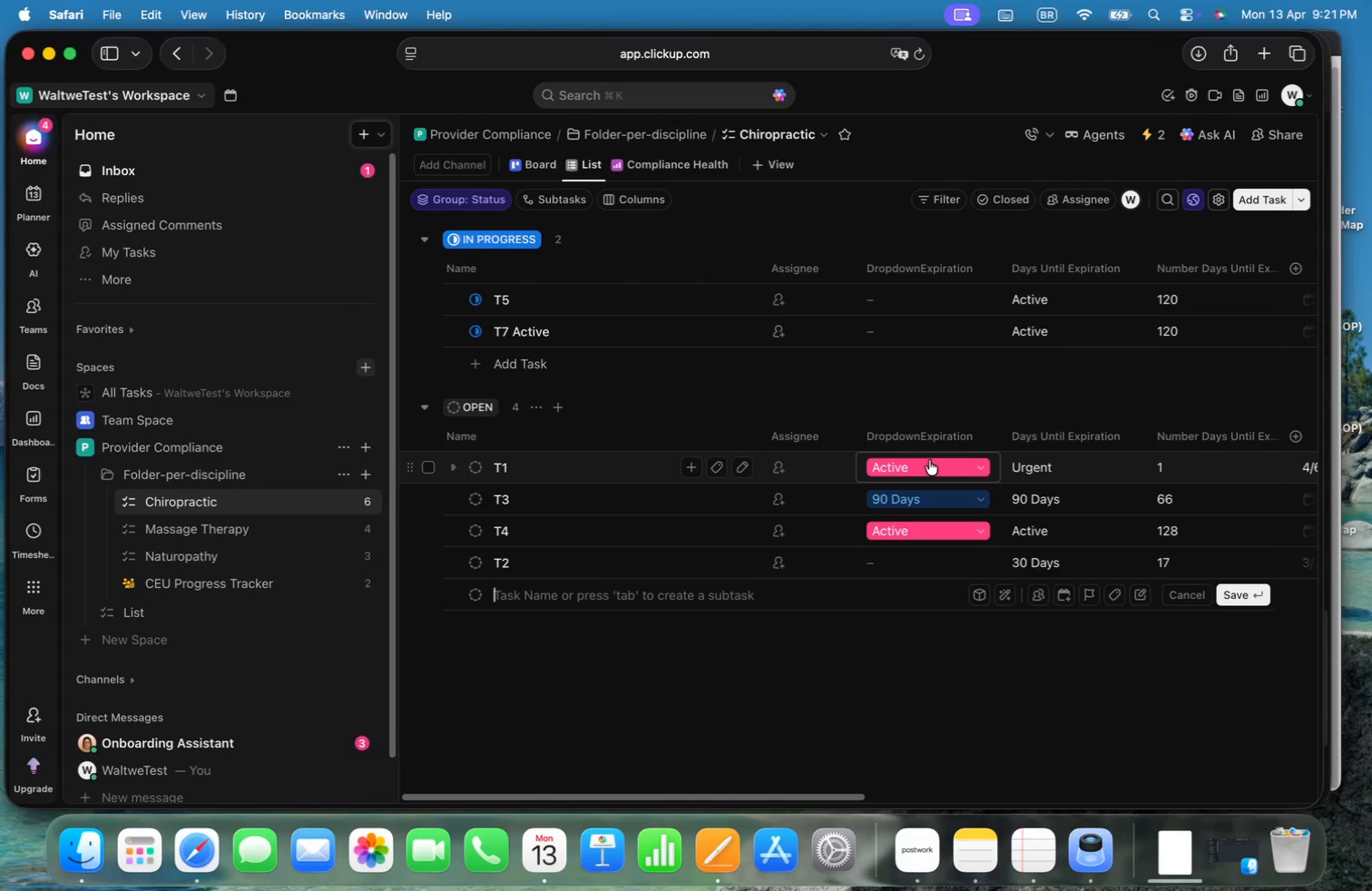 
right_click([516, 239])
 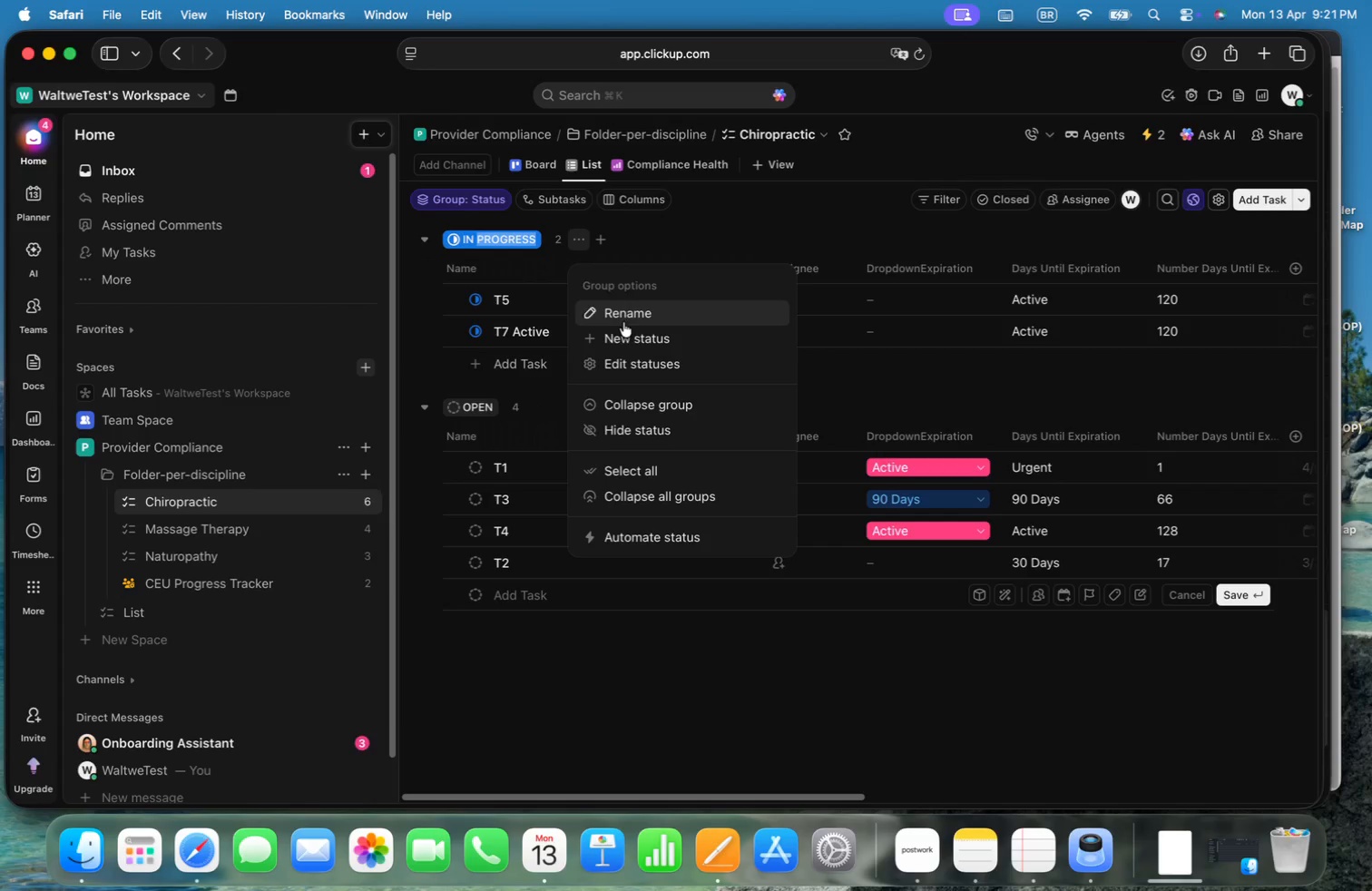 
left_click([630, 361])
 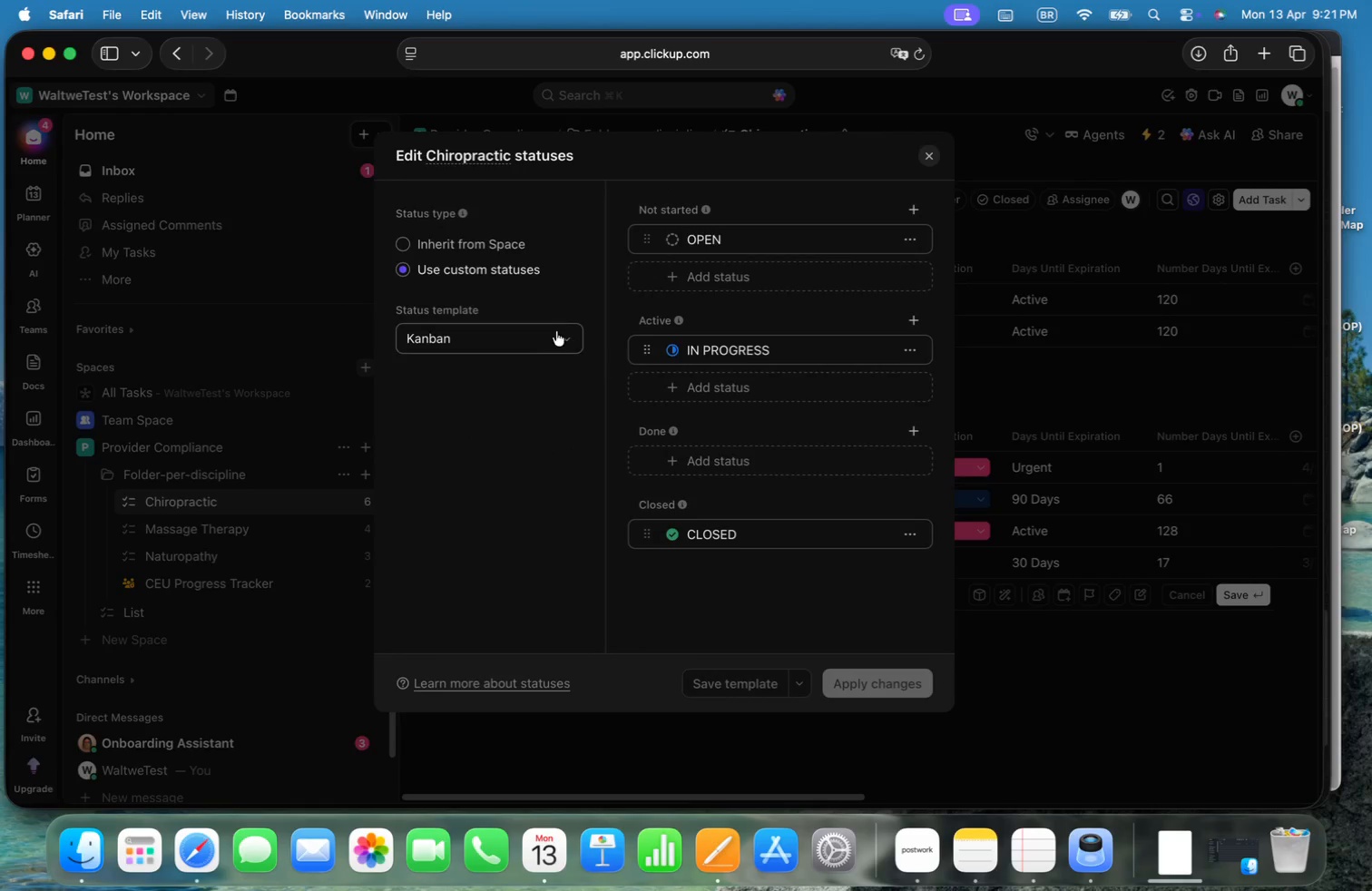 
left_click([549, 334])
 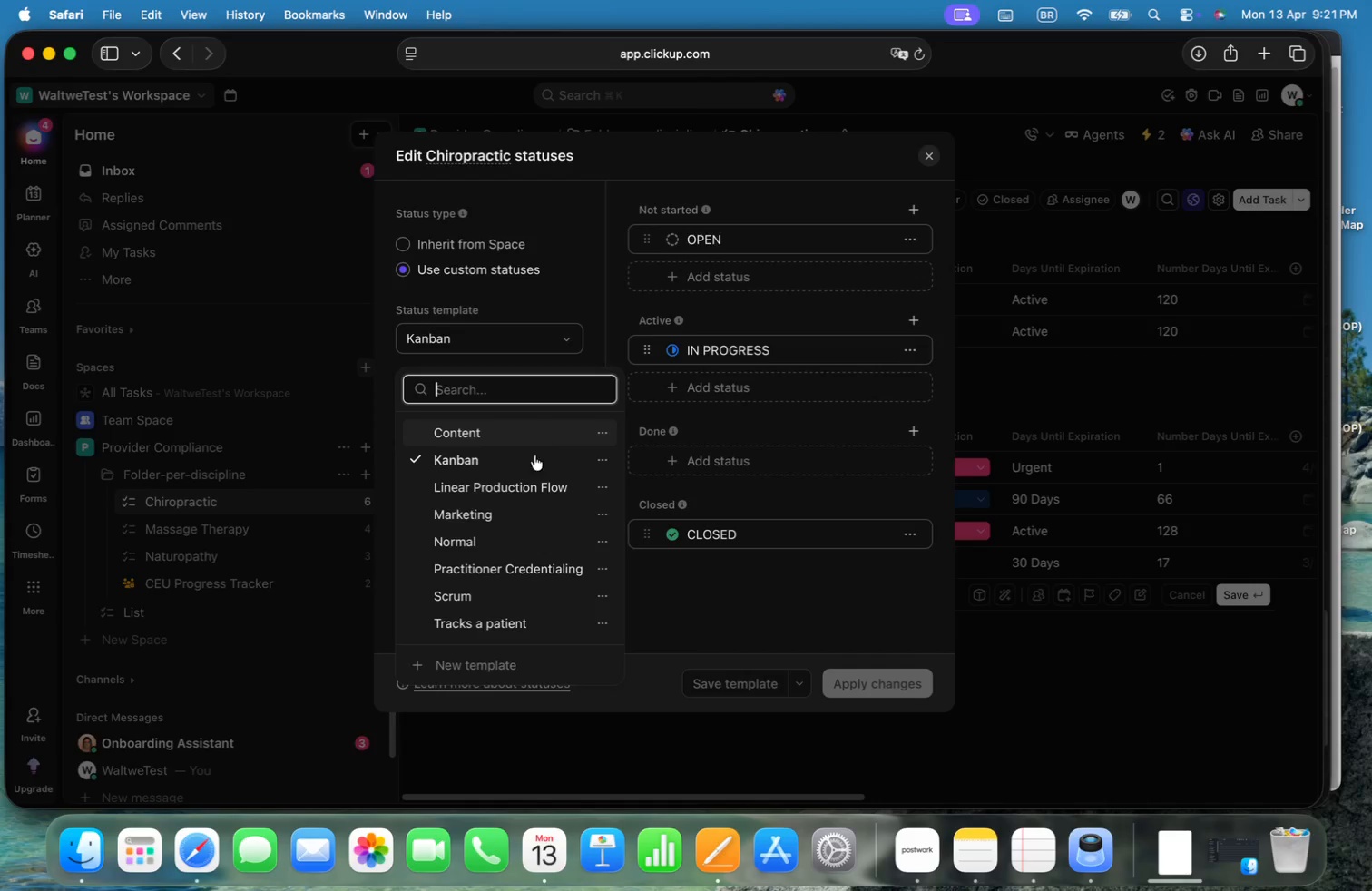 
scroll: coordinate [526, 475], scroll_direction: down, amount: 4.0
 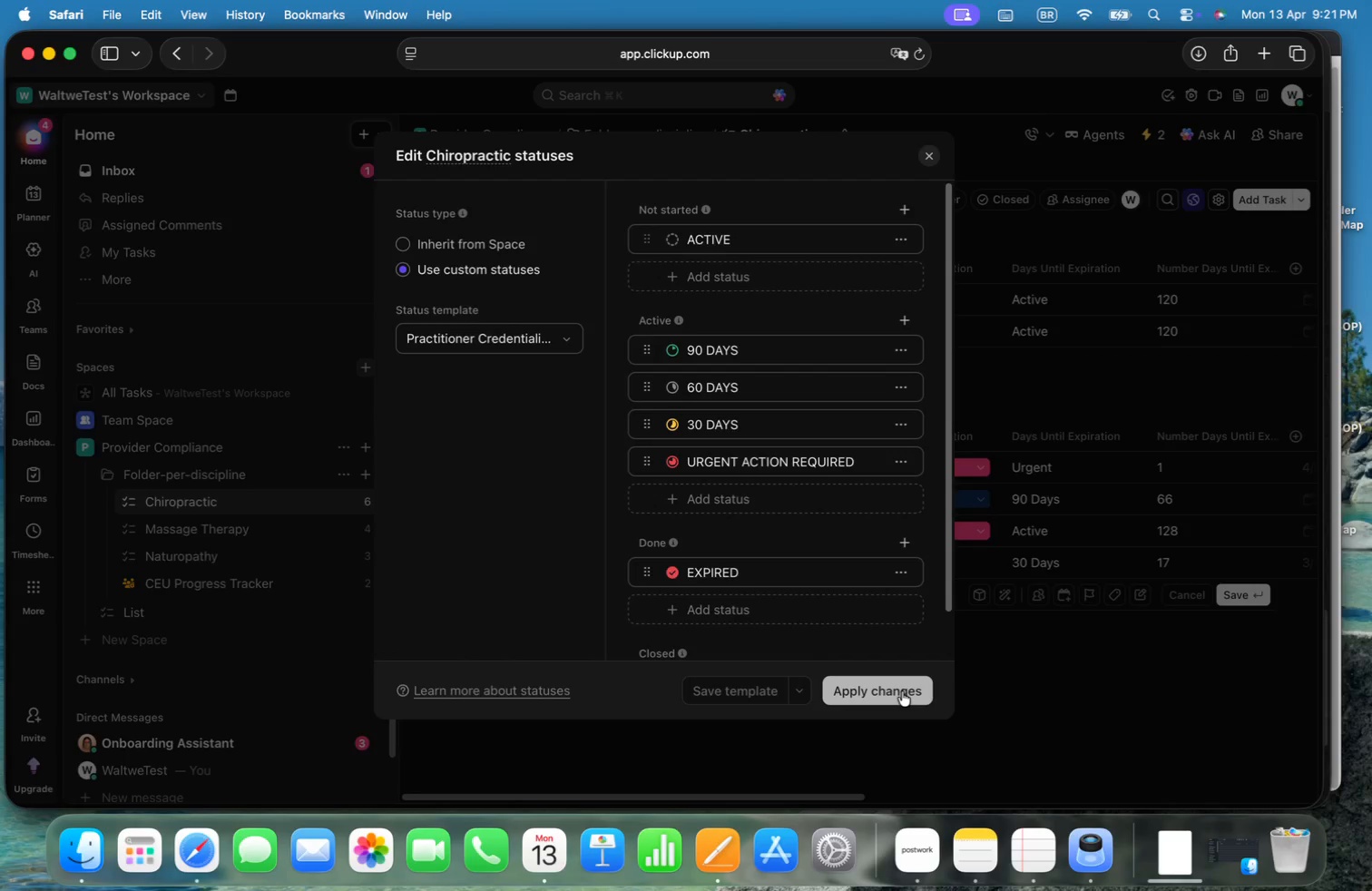 
wait(5.49)
 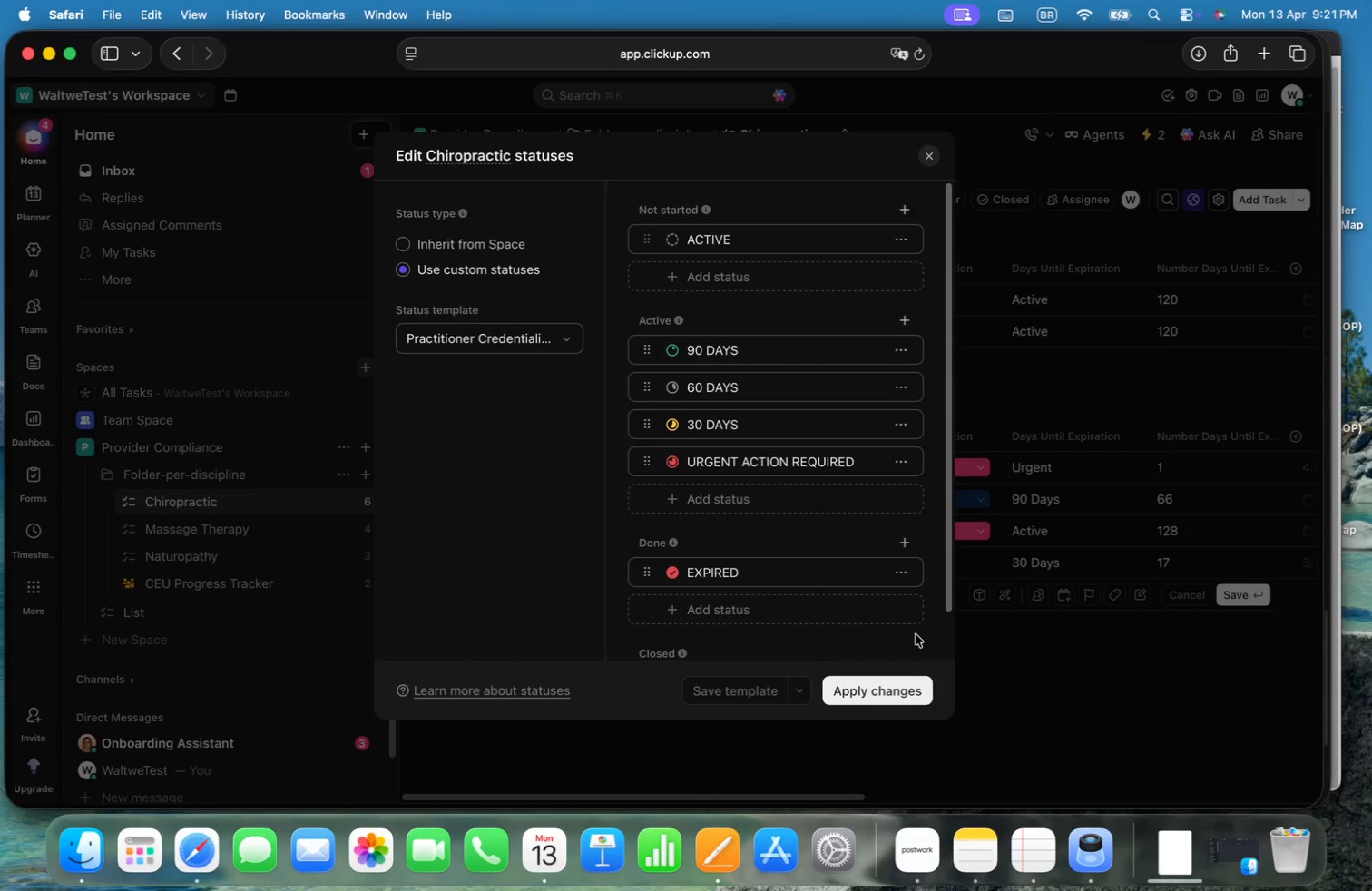 
left_click([721, 501])
 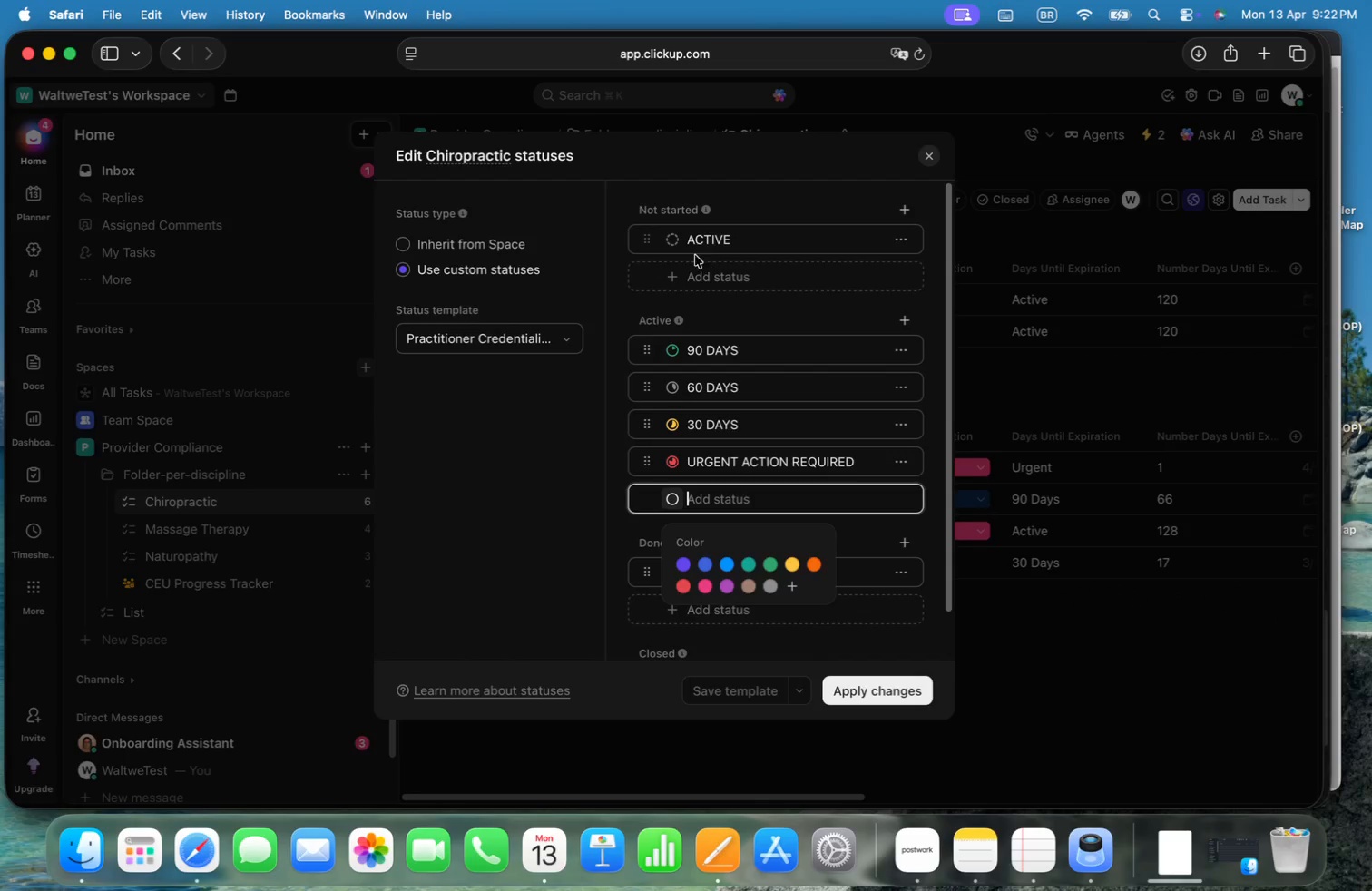 
left_click([672, 243])
 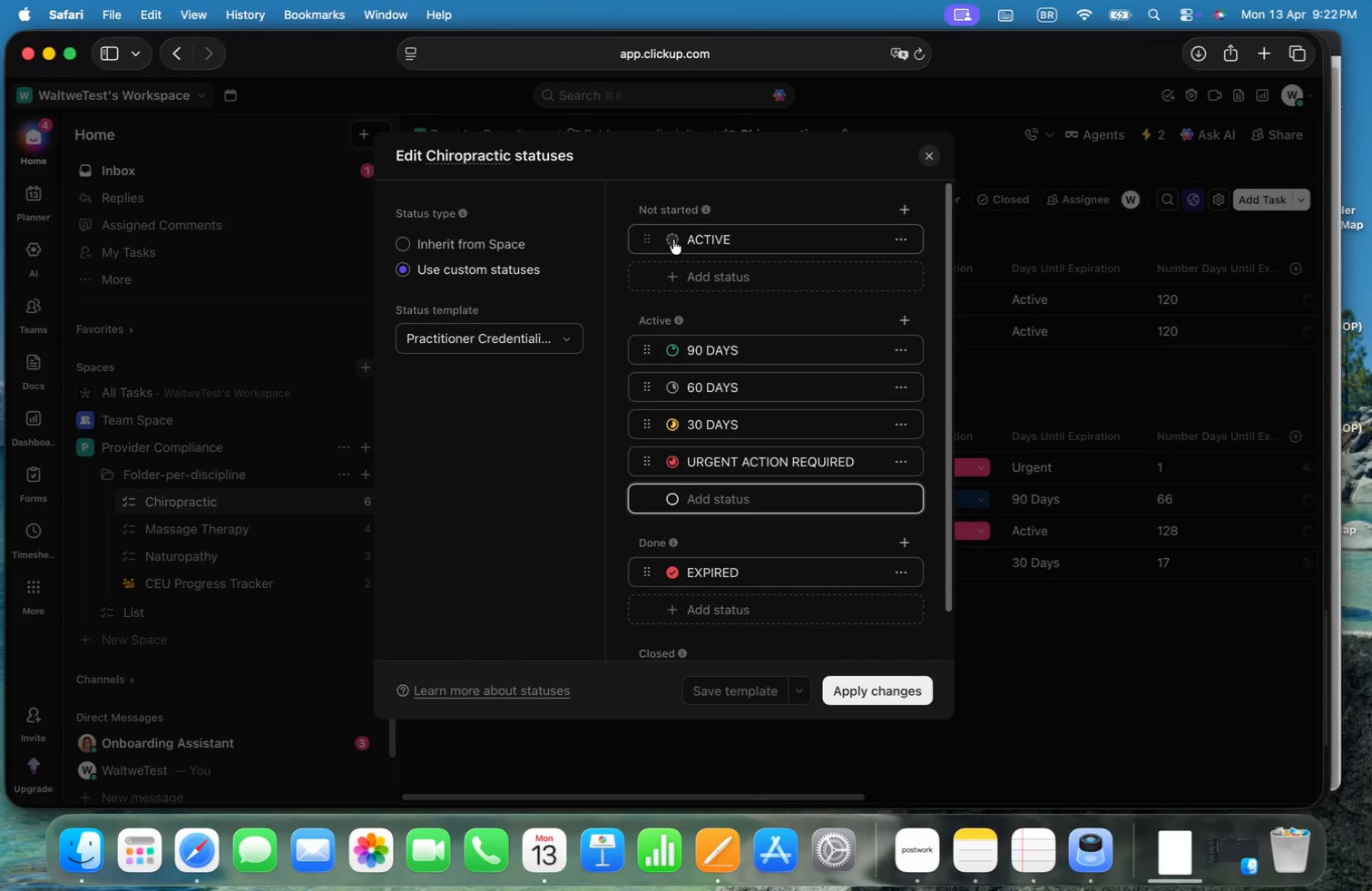 
left_click([673, 240])
 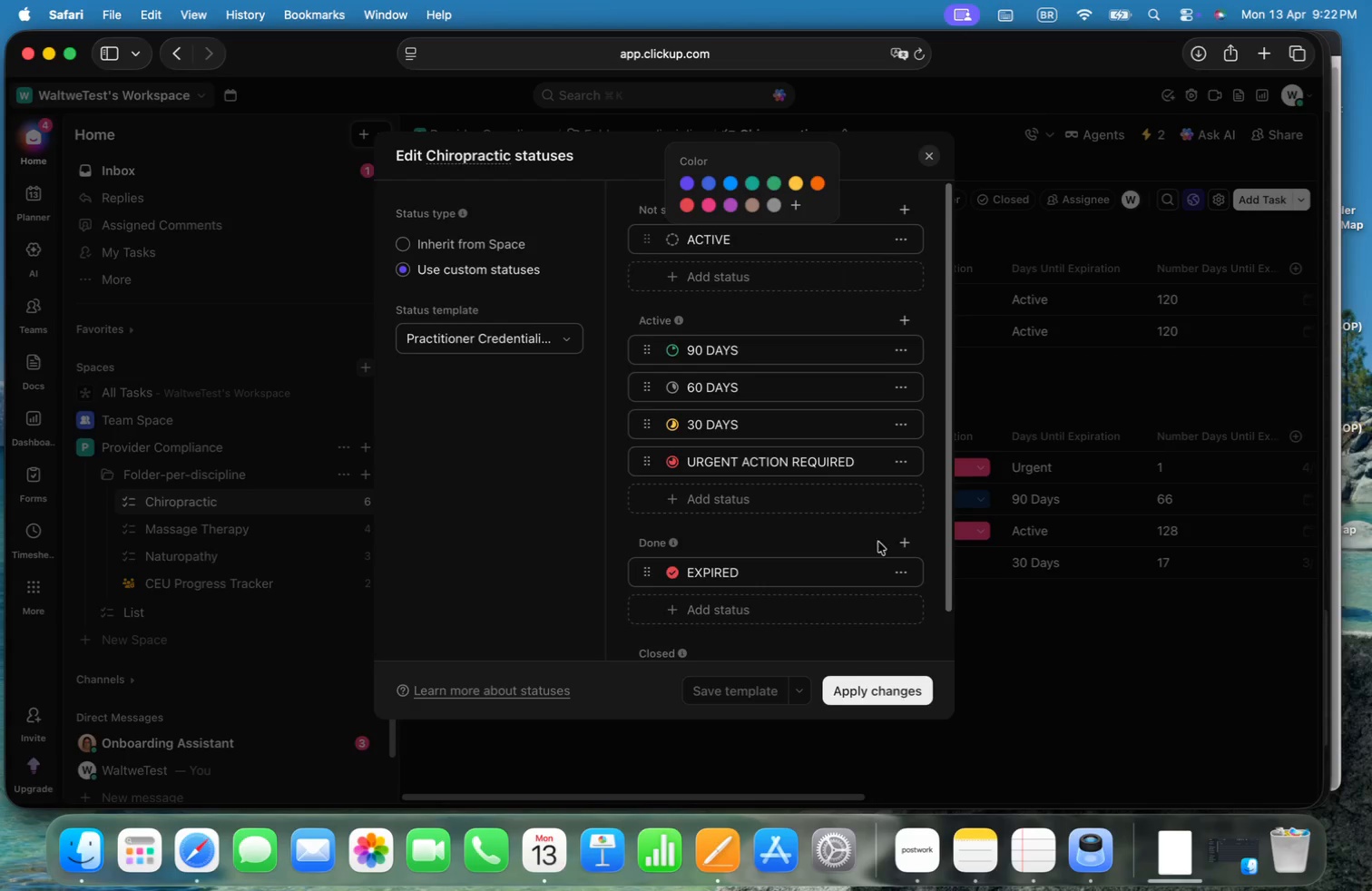 
left_click([879, 690])
 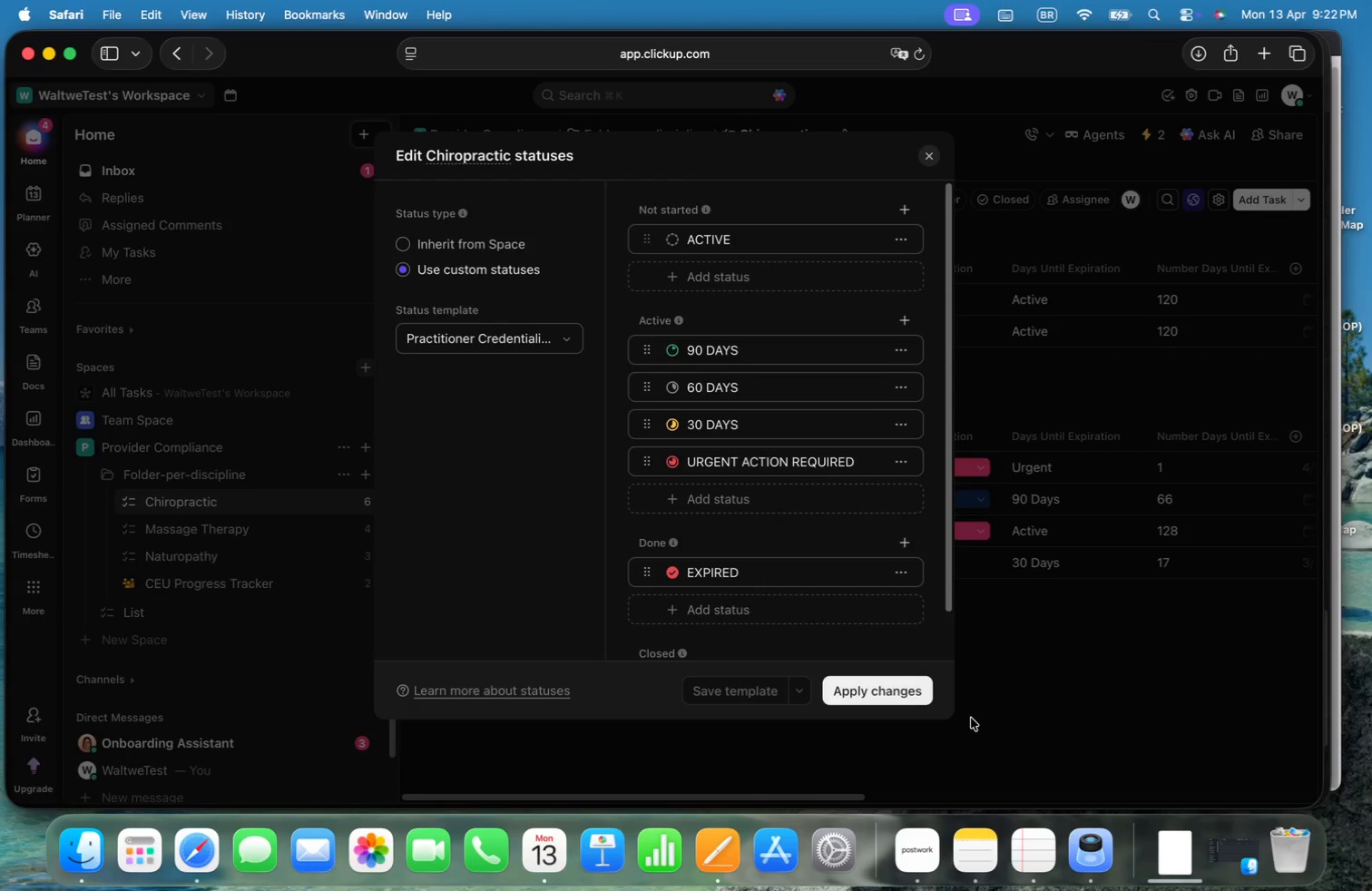 
left_click([906, 697])
 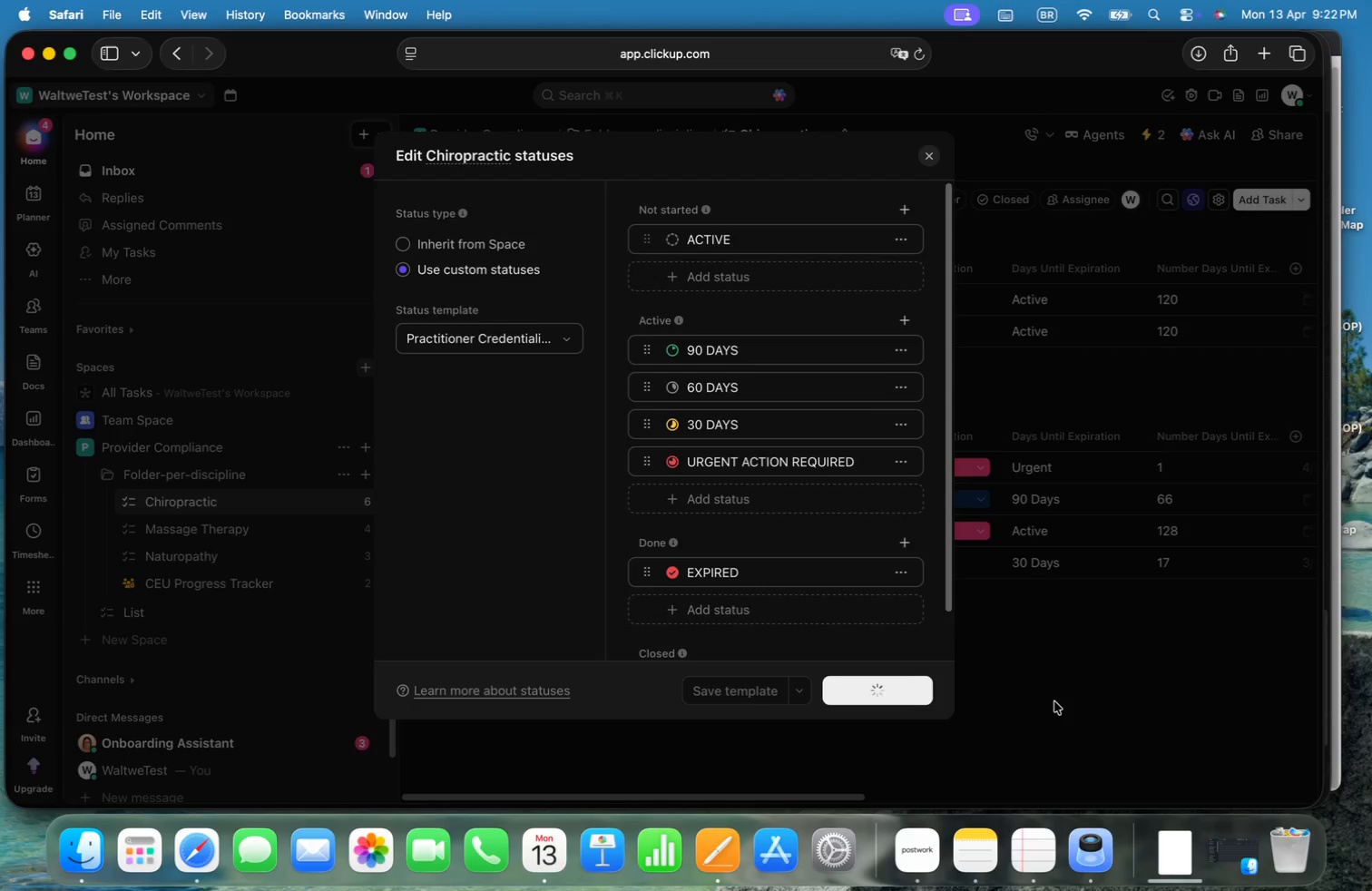 